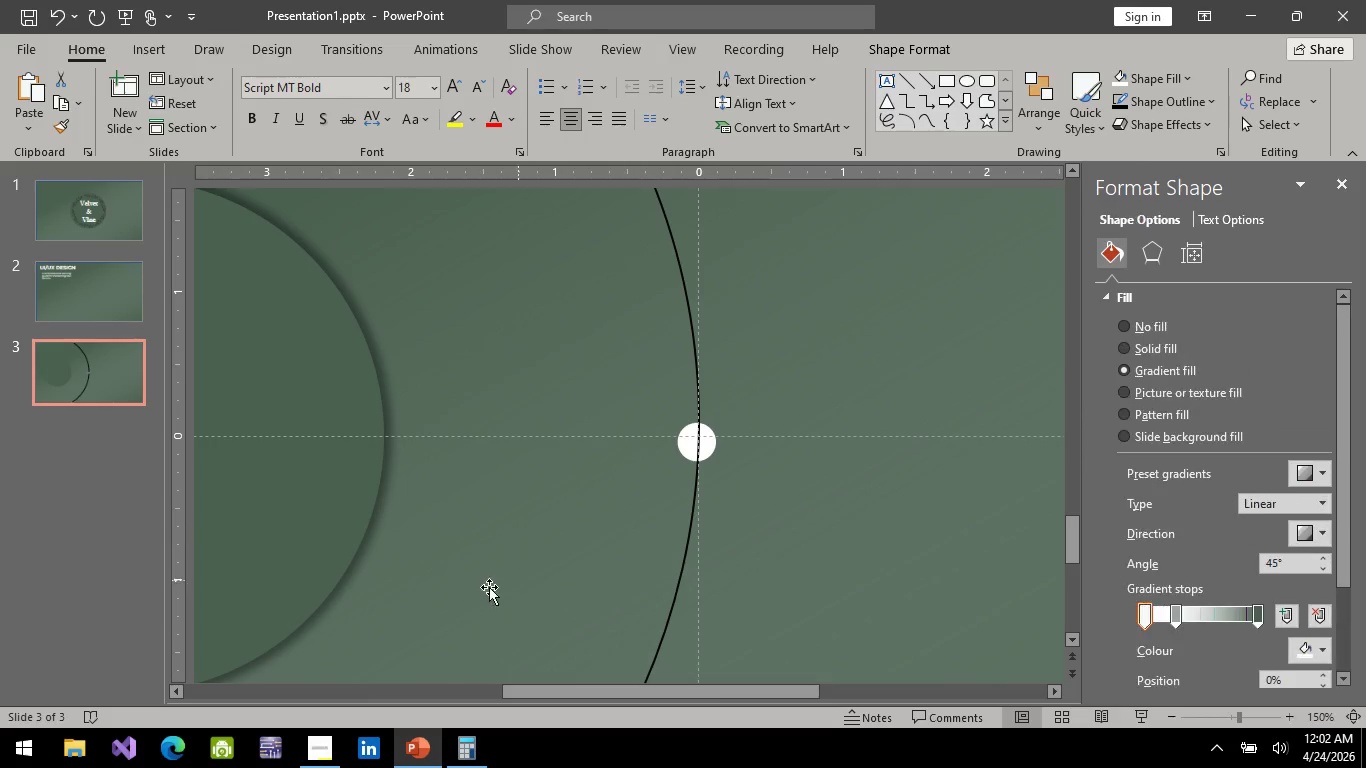 
hold_key(key=ControlLeft, duration=0.67)
 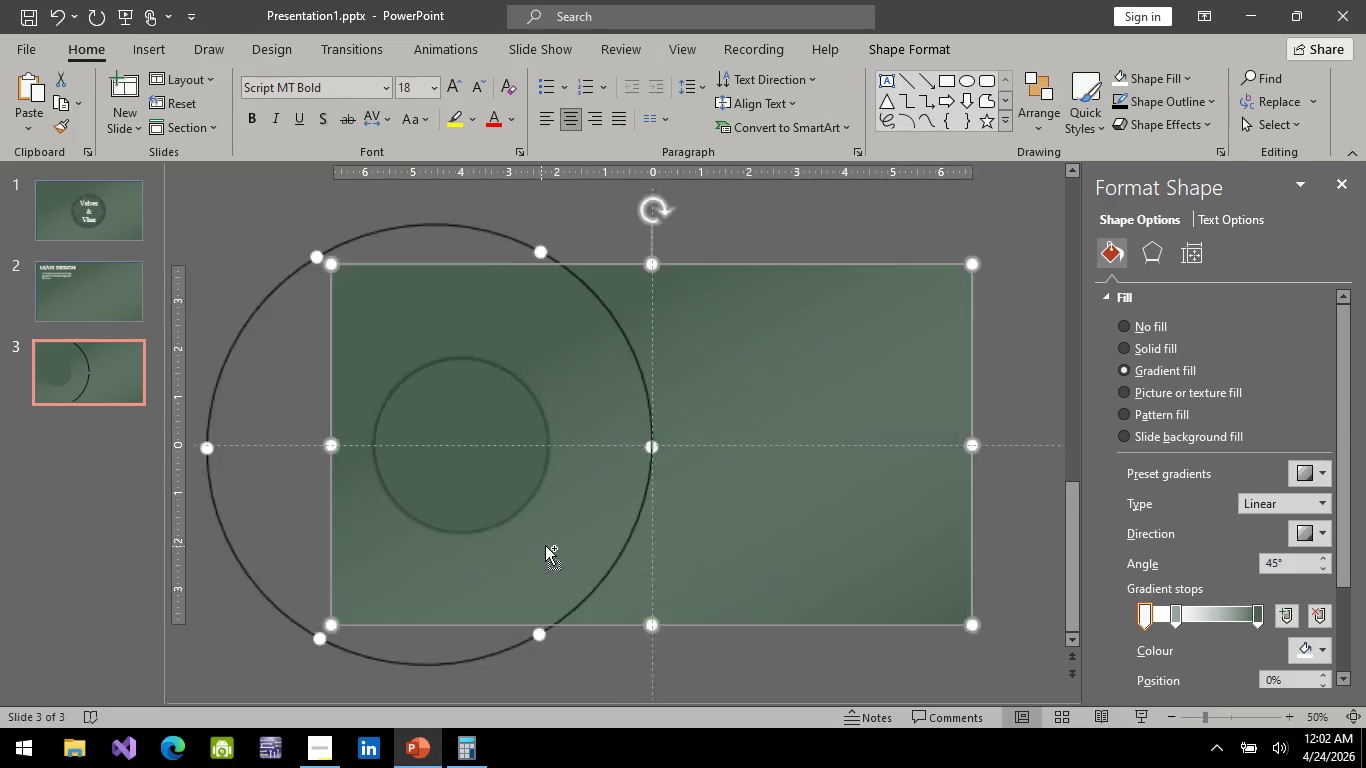 
hold_key(key=ControlLeft, duration=1.02)
 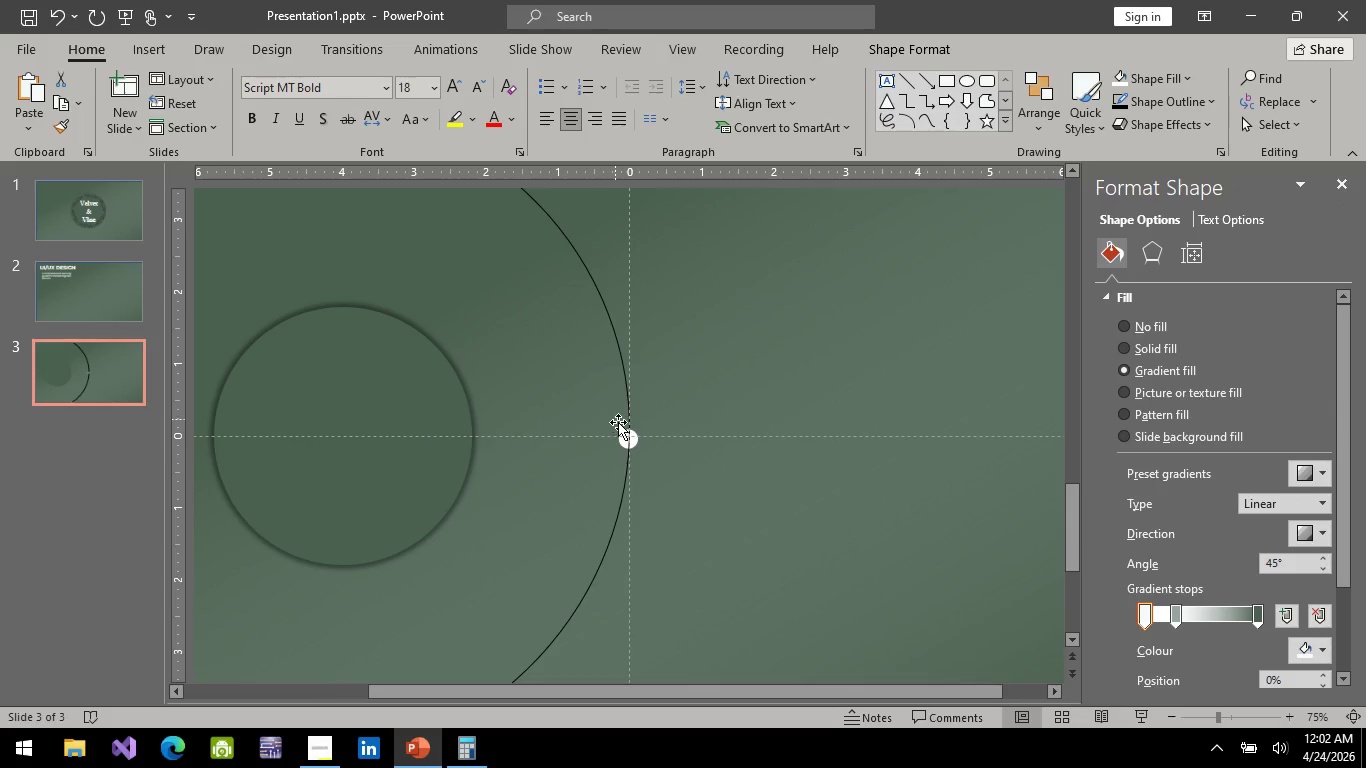 
scroll: coordinate [482, 587], scroll_direction: down, amount: 8.0
 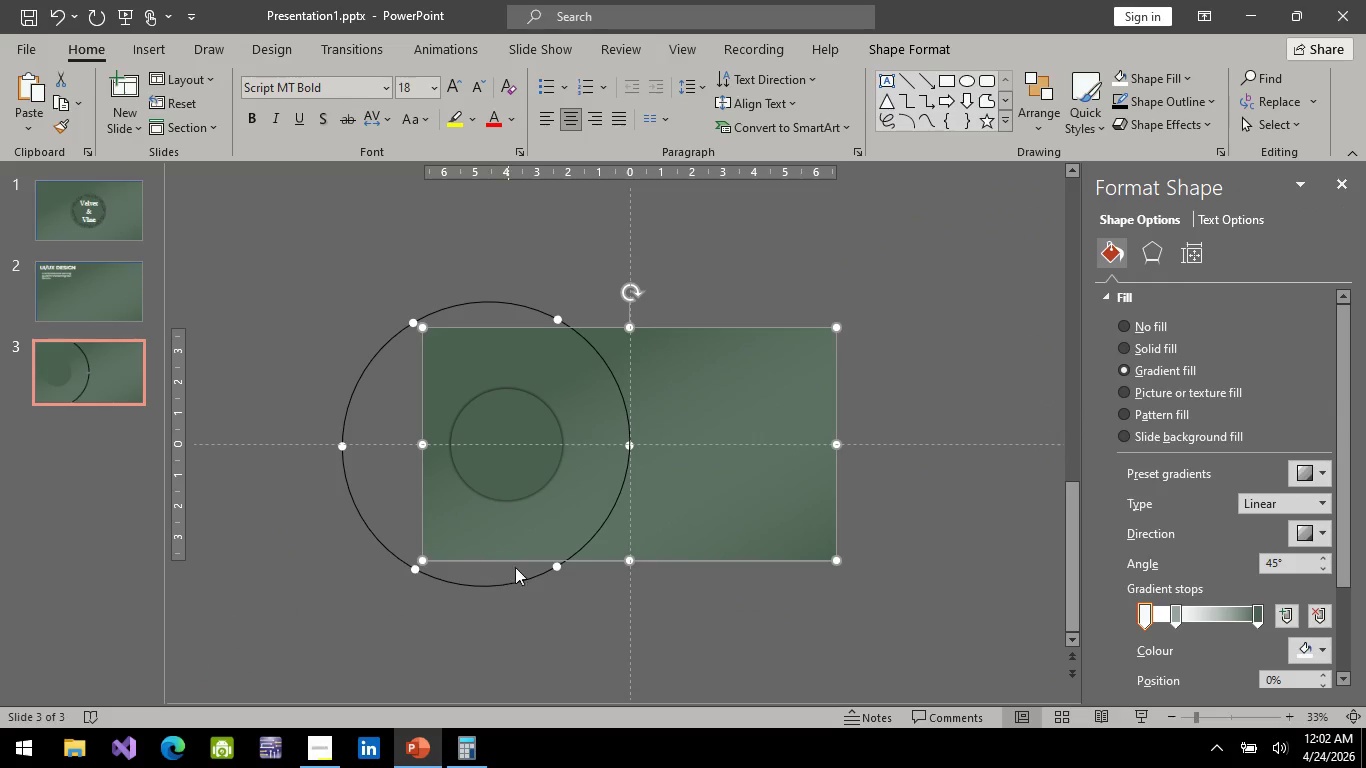 
scroll: coordinate [560, 538], scroll_direction: up, amount: 3.0
 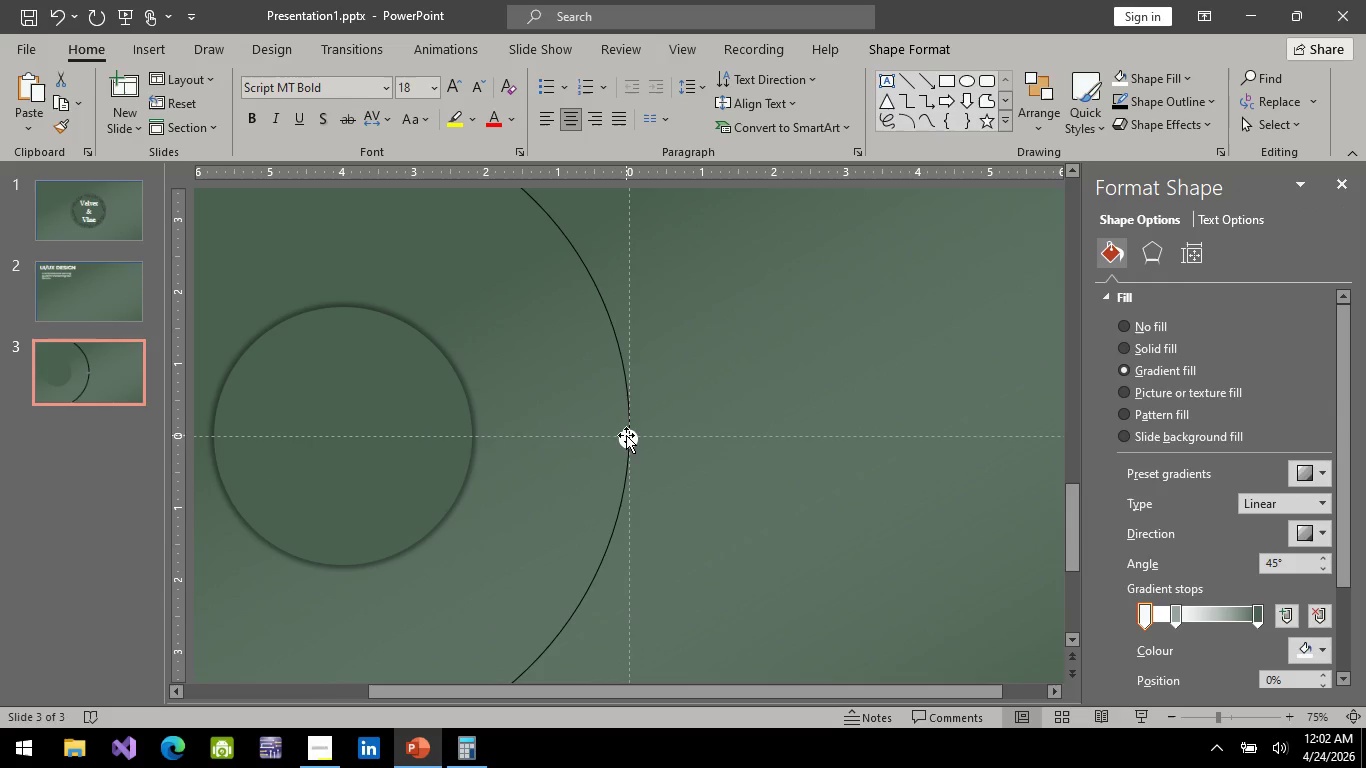 
left_click([626, 438])
 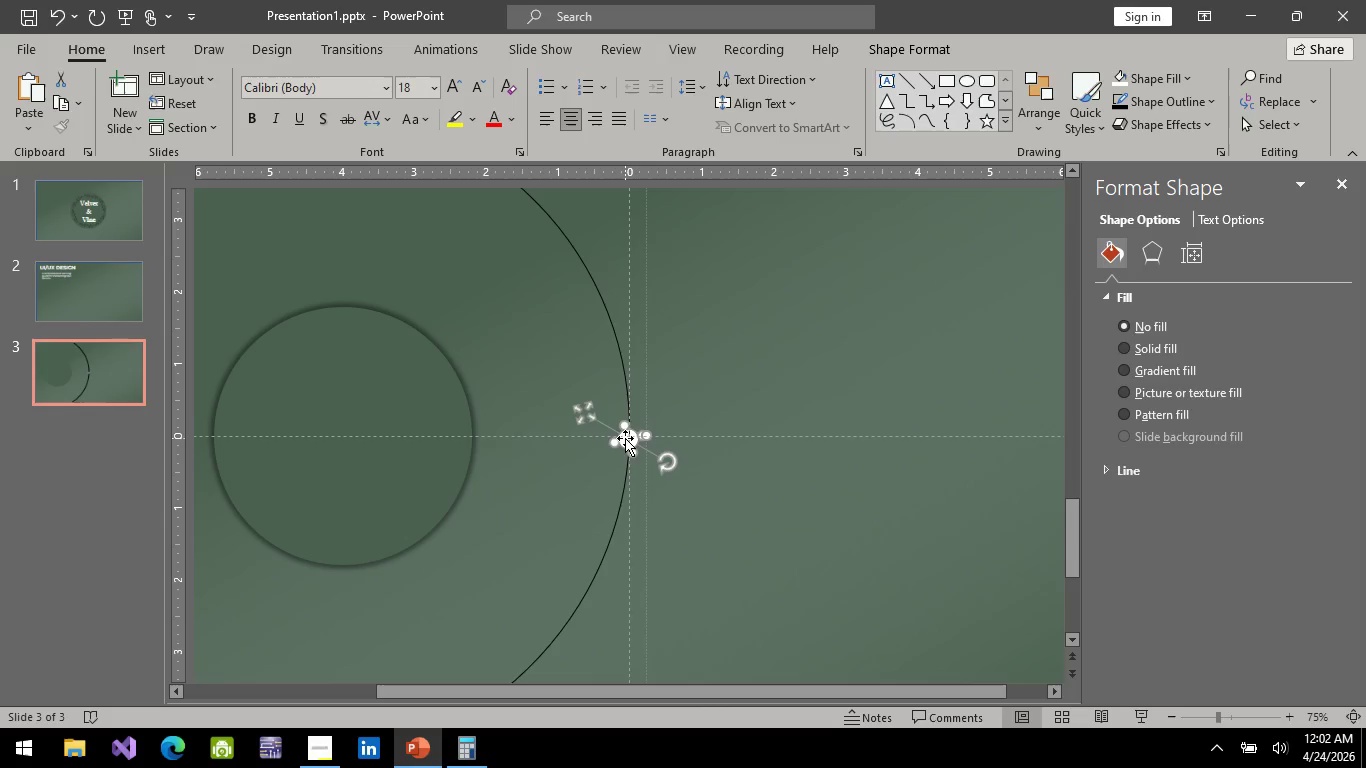 
double_click([625, 438])
 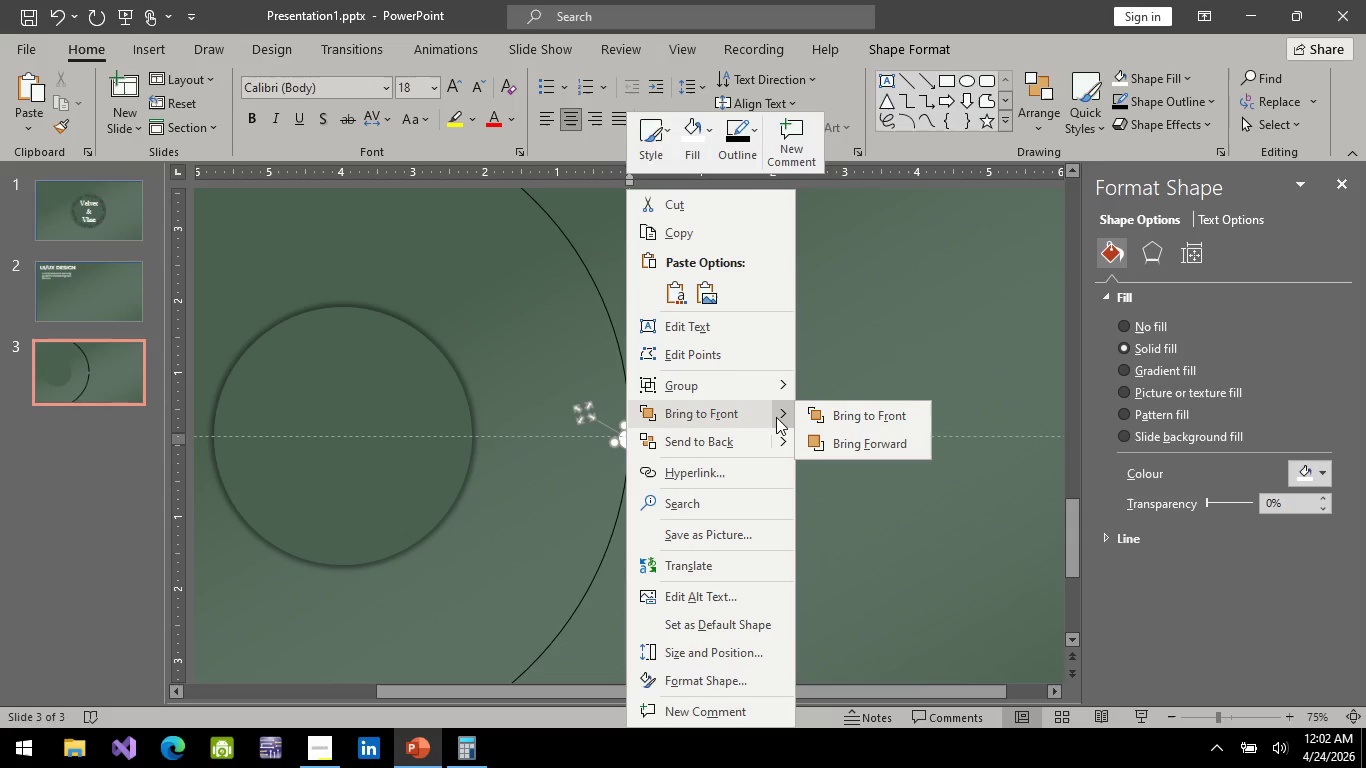 
wait(6.02)
 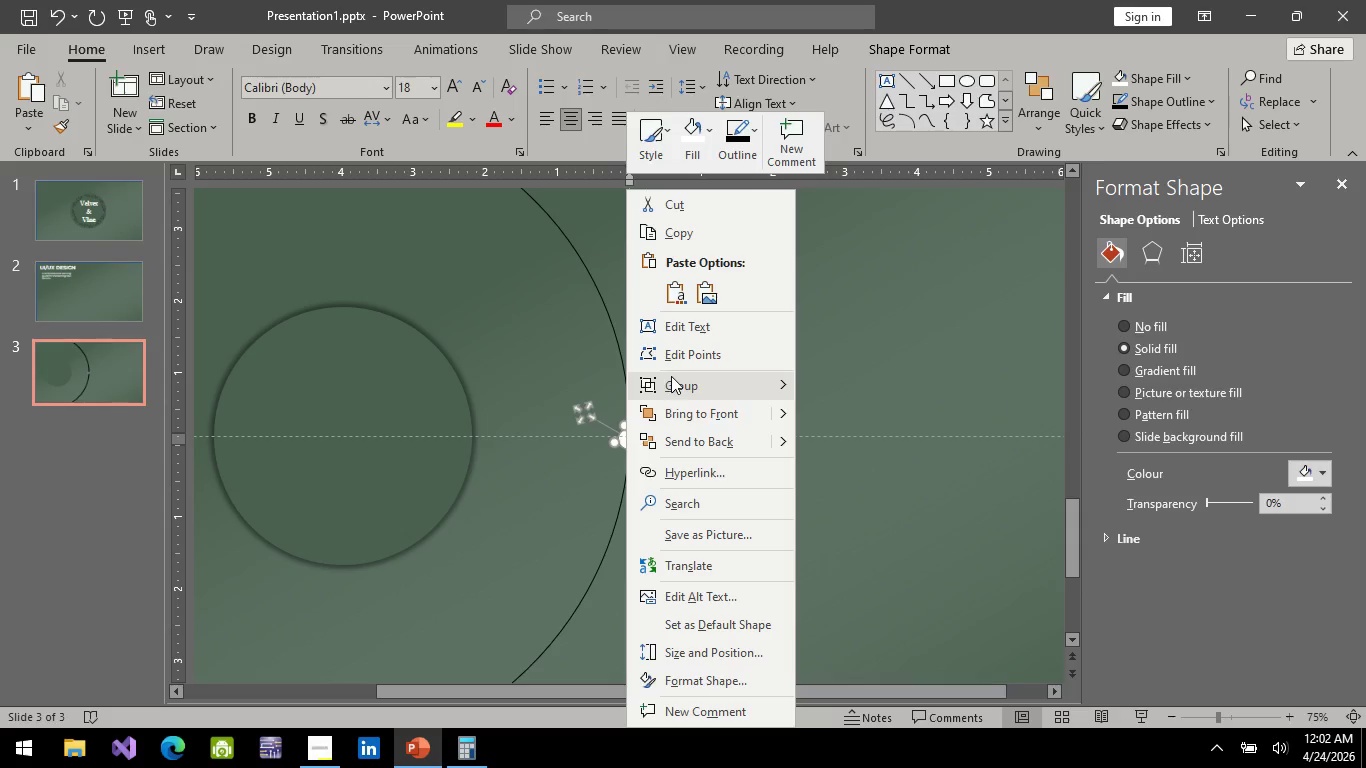 
key(Control+ControlLeft)
 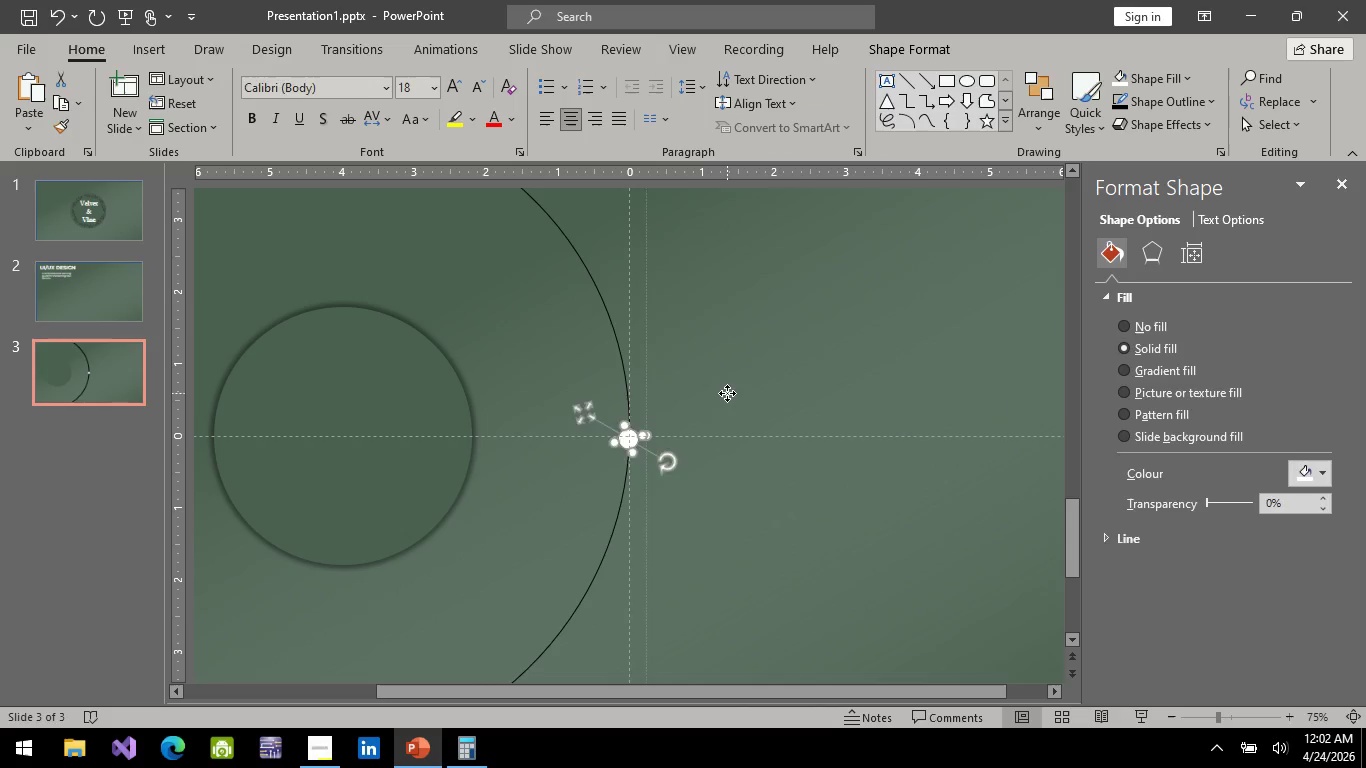 
key(Control+ControlLeft)
 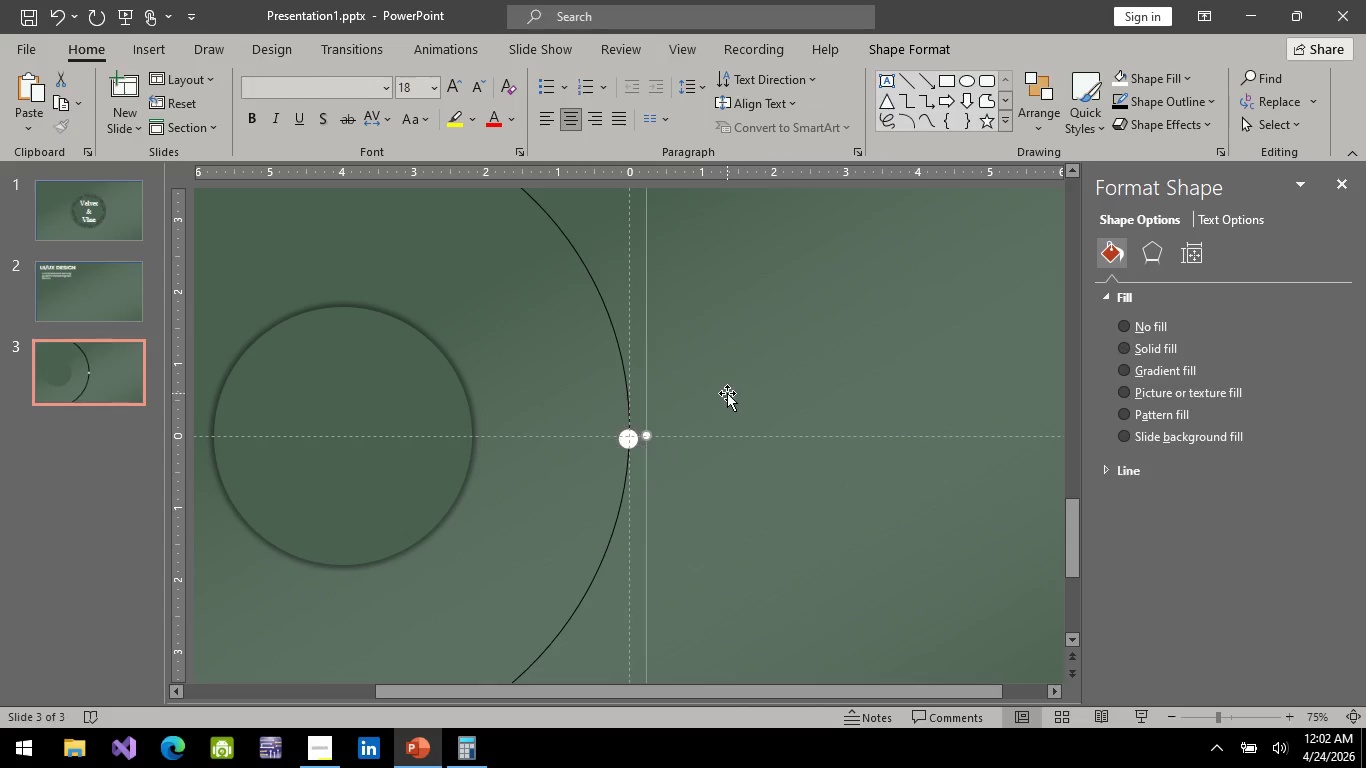 
left_click([727, 393])
 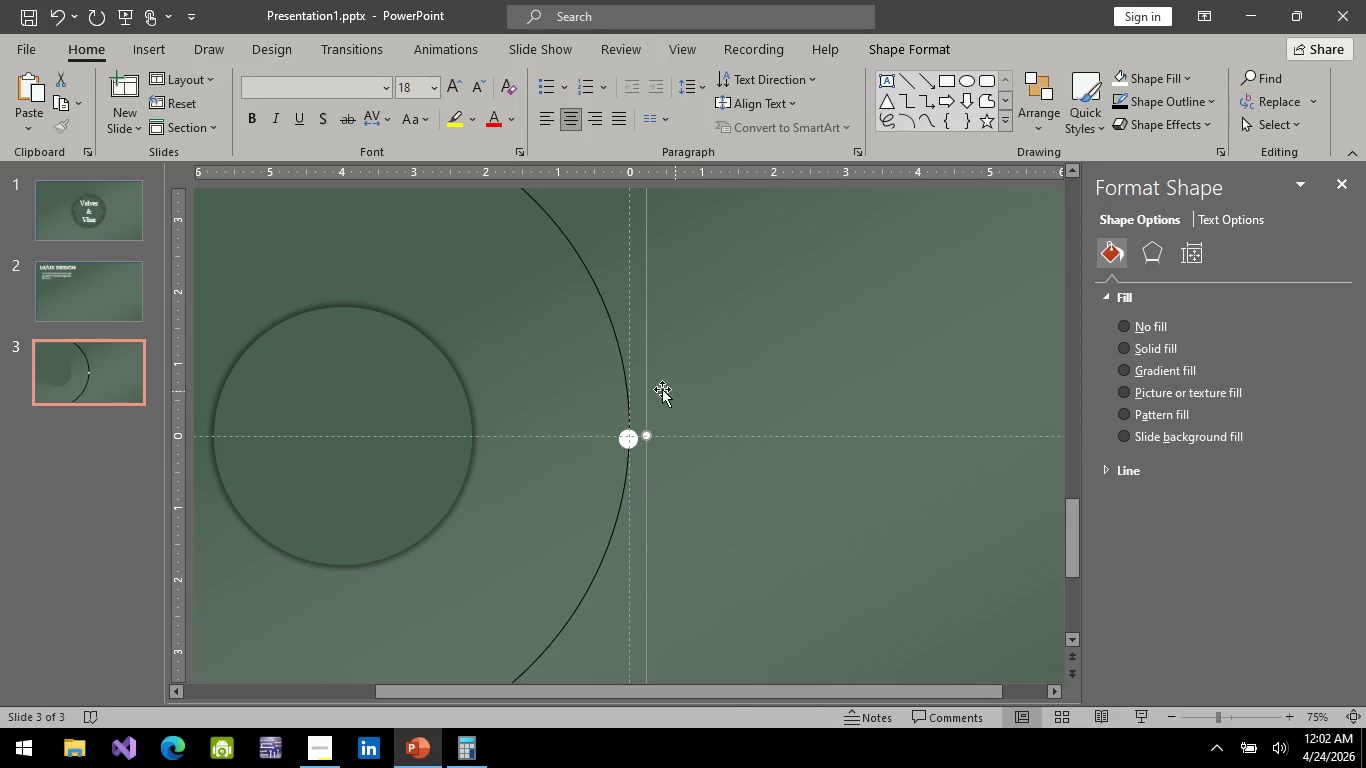 
hold_key(key=ControlLeft, duration=0.56)
 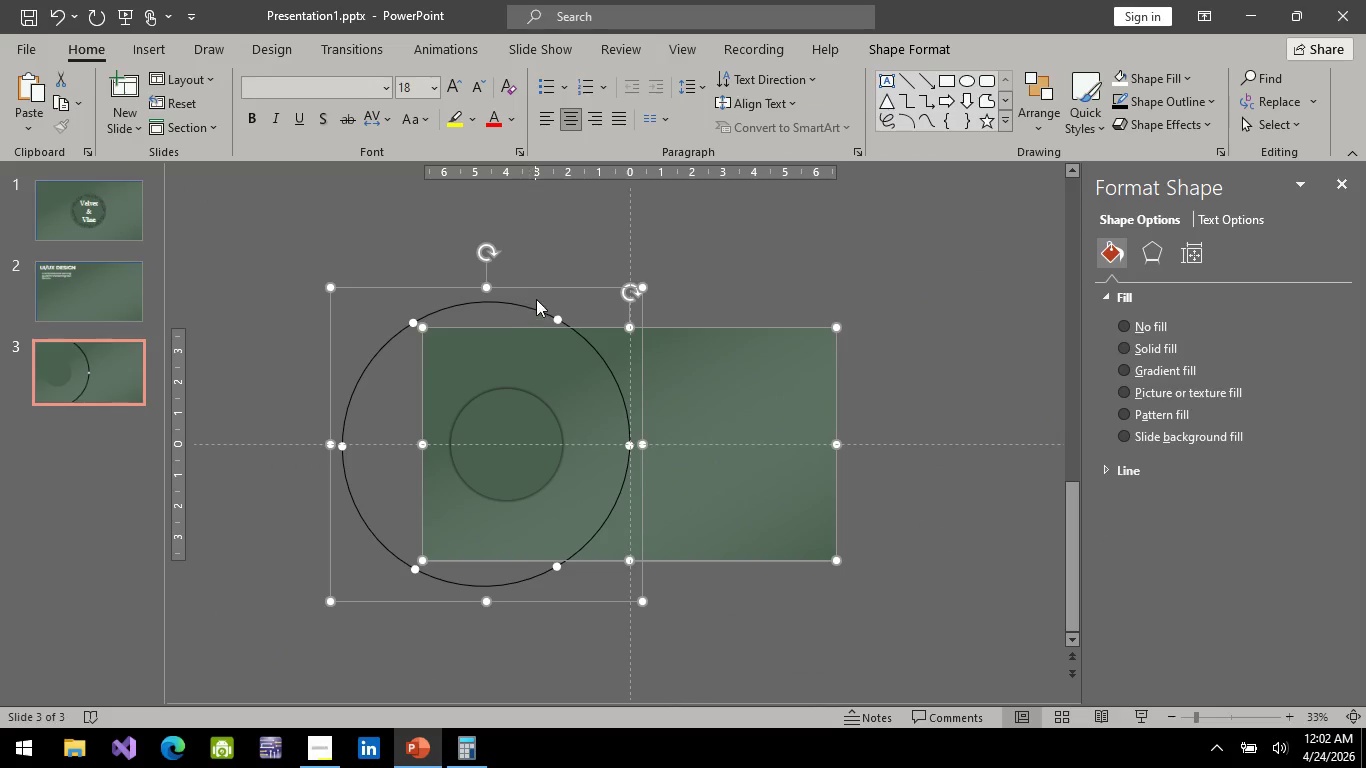 
hold_key(key=ControlLeft, duration=8.17)
 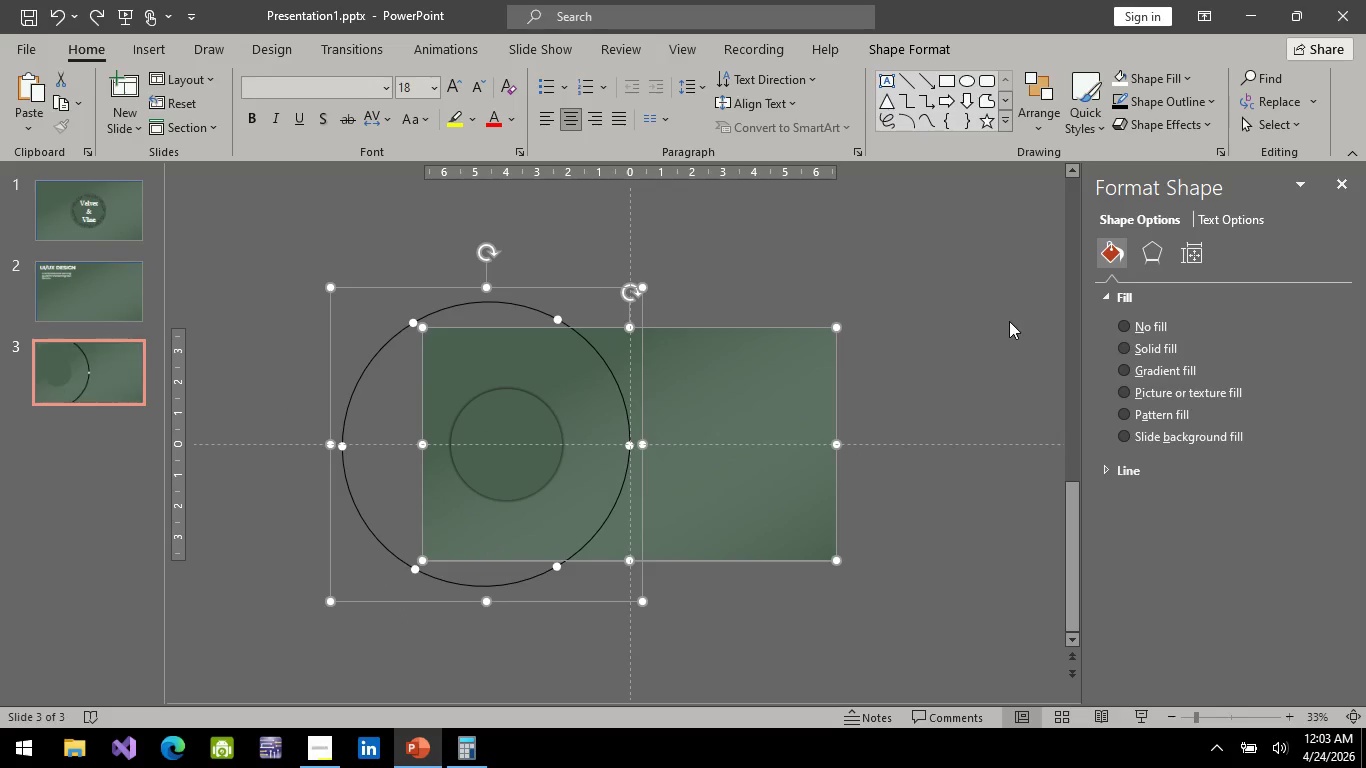 
scroll: coordinate [655, 377], scroll_direction: down, amount: 3.0
 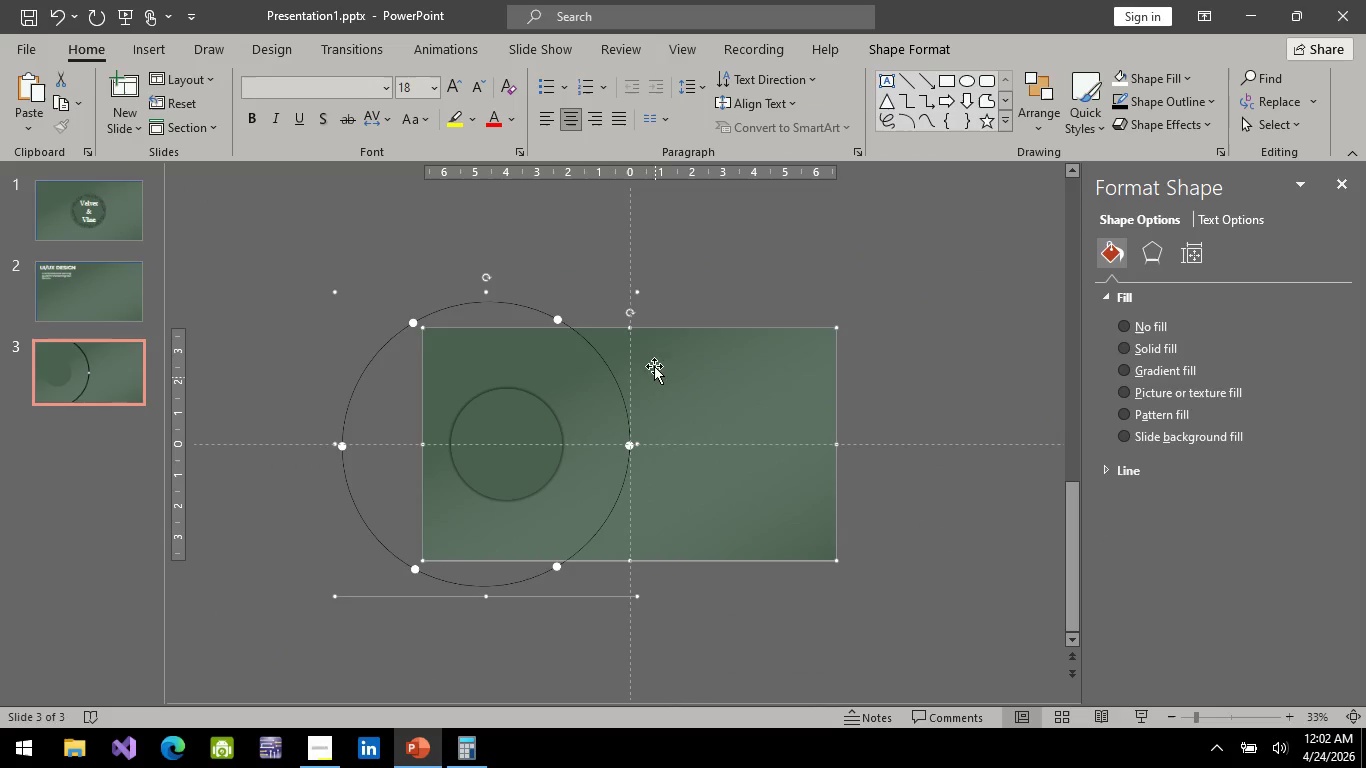 
left_click_drag(start_coordinate=[483, 252], to_coordinate=[615, 367])
 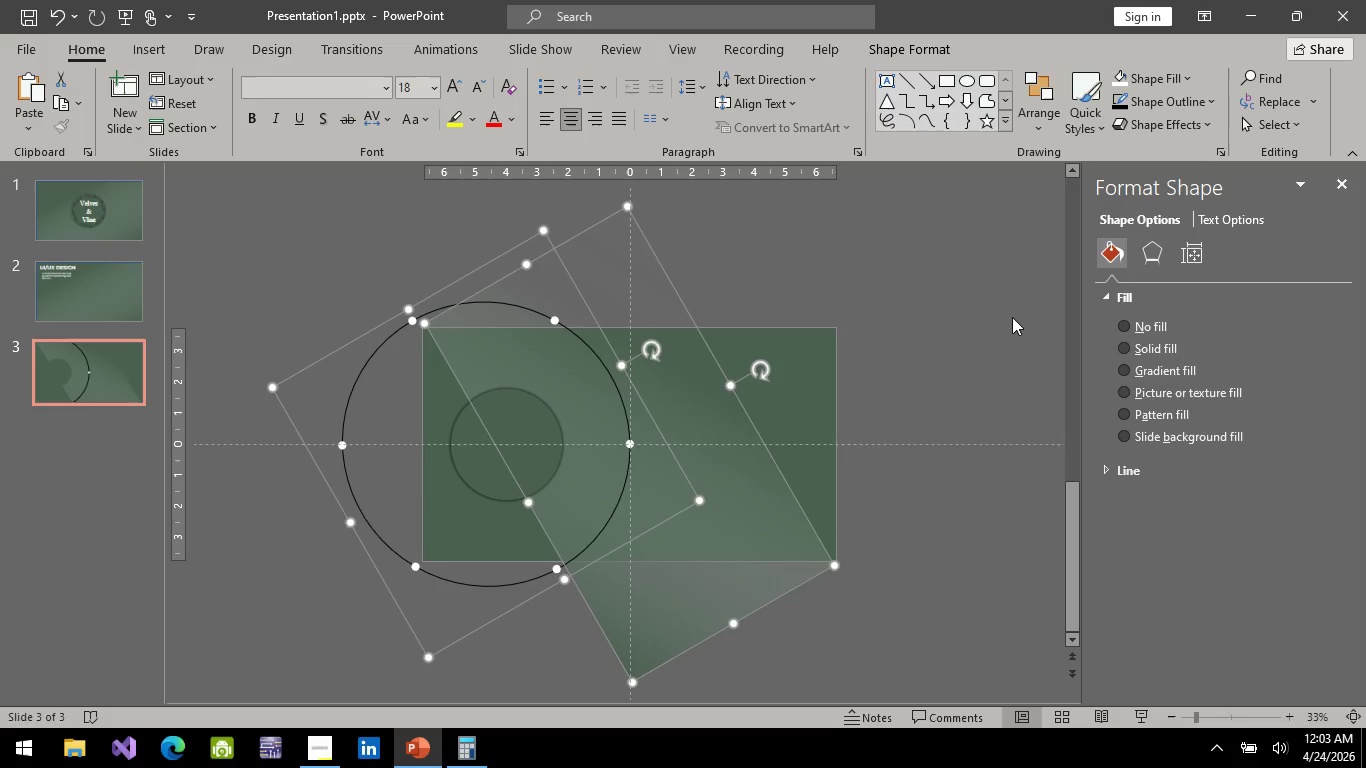 
key(Control+Z)
 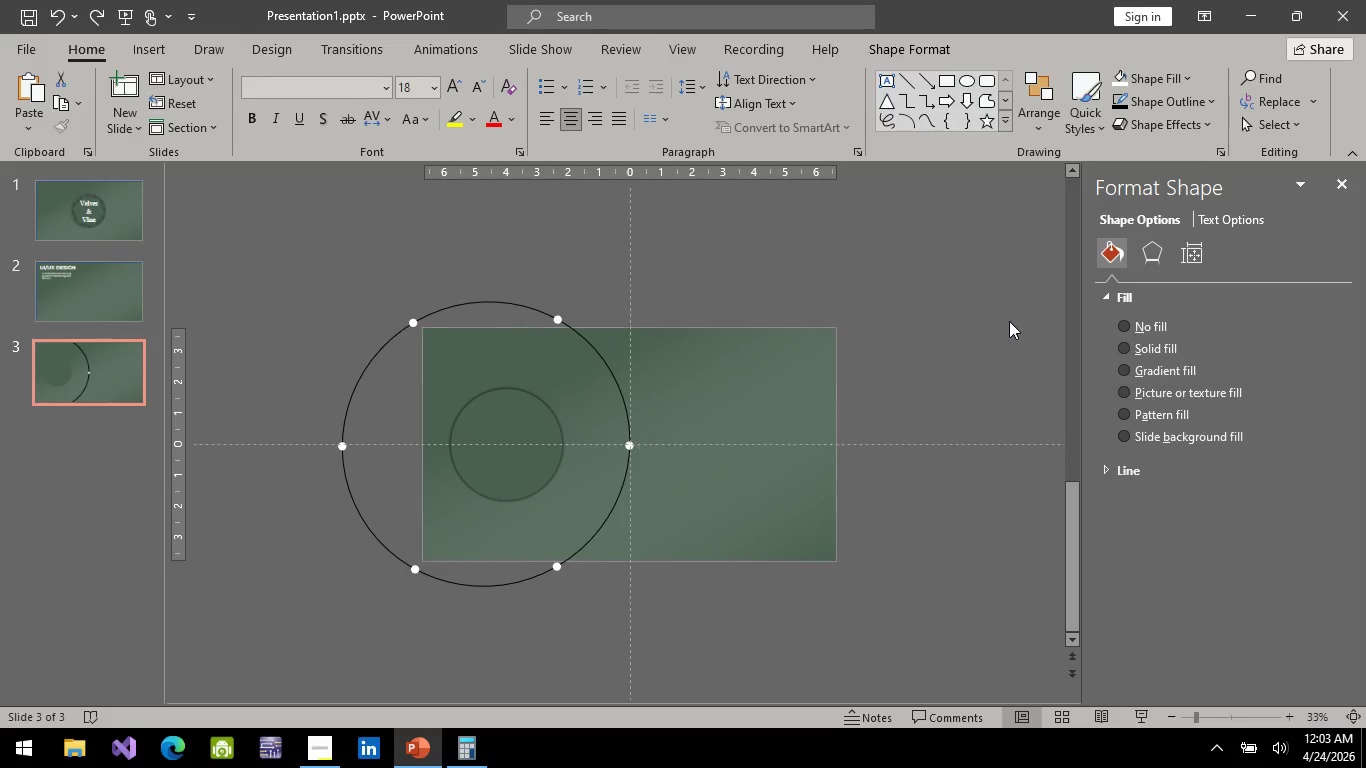 
left_click([1009, 321])
 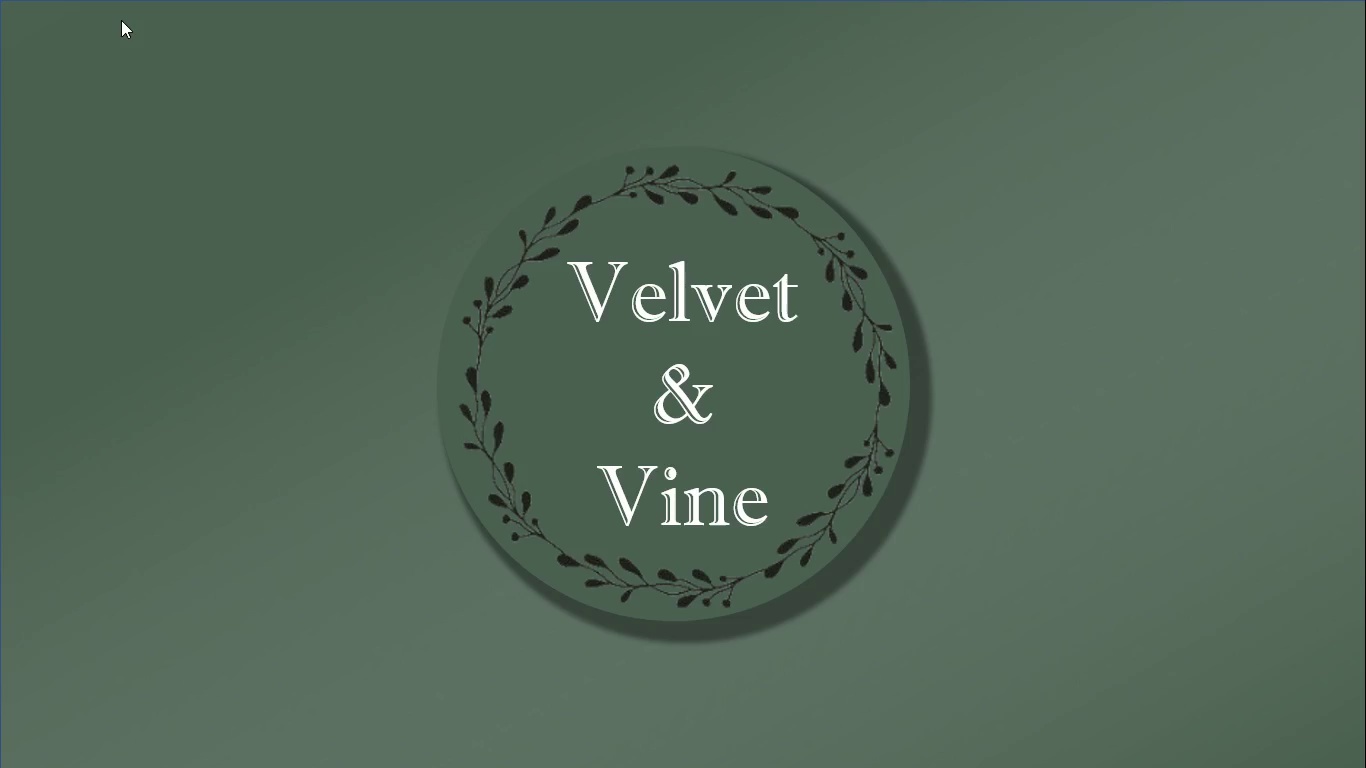 
key(Space)
 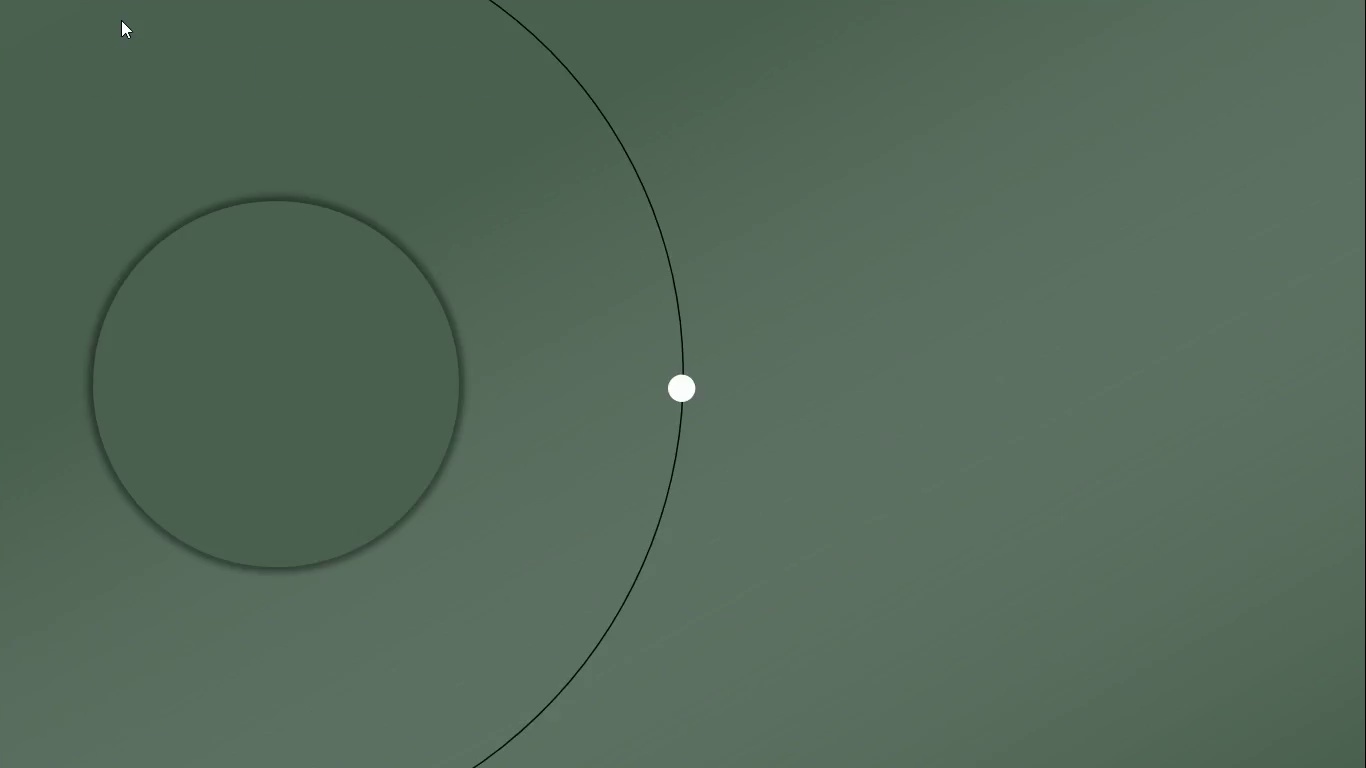 
key(Space)
 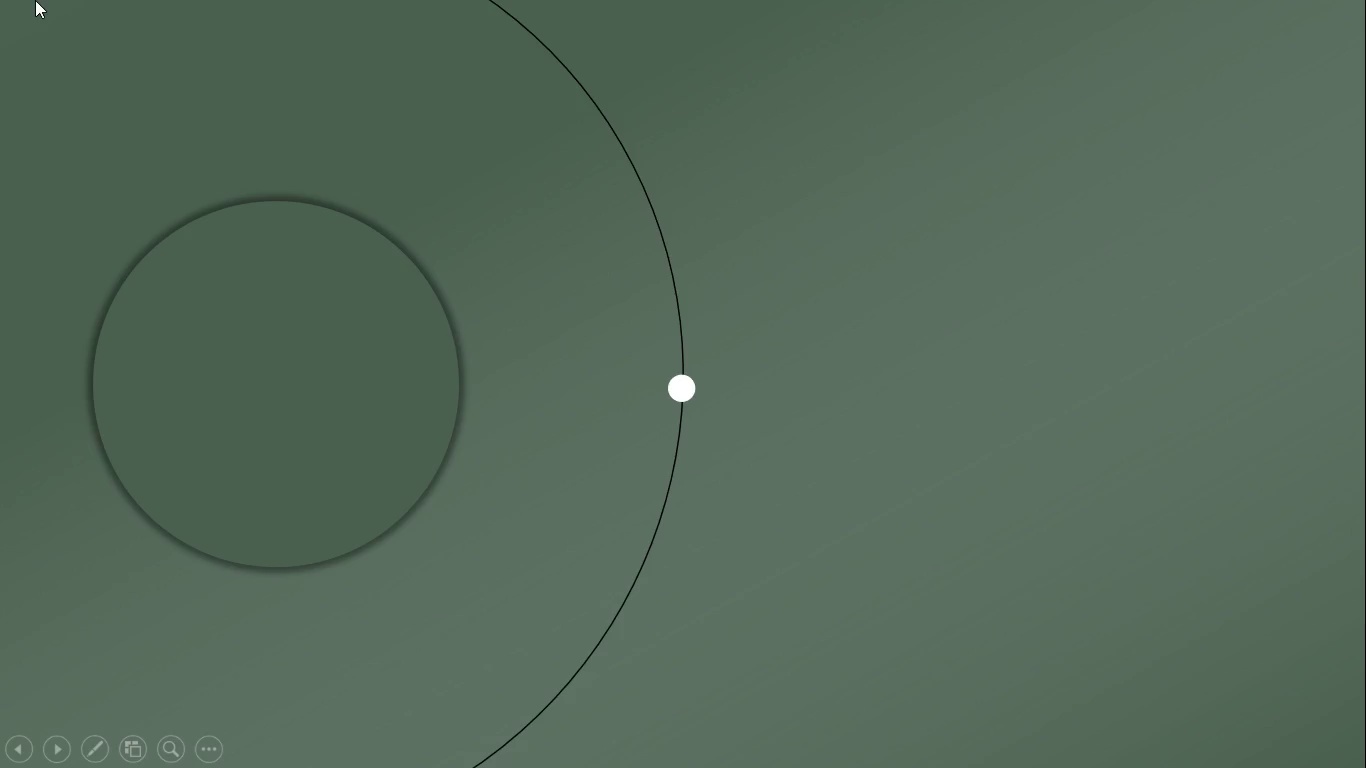 
wait(18.31)
 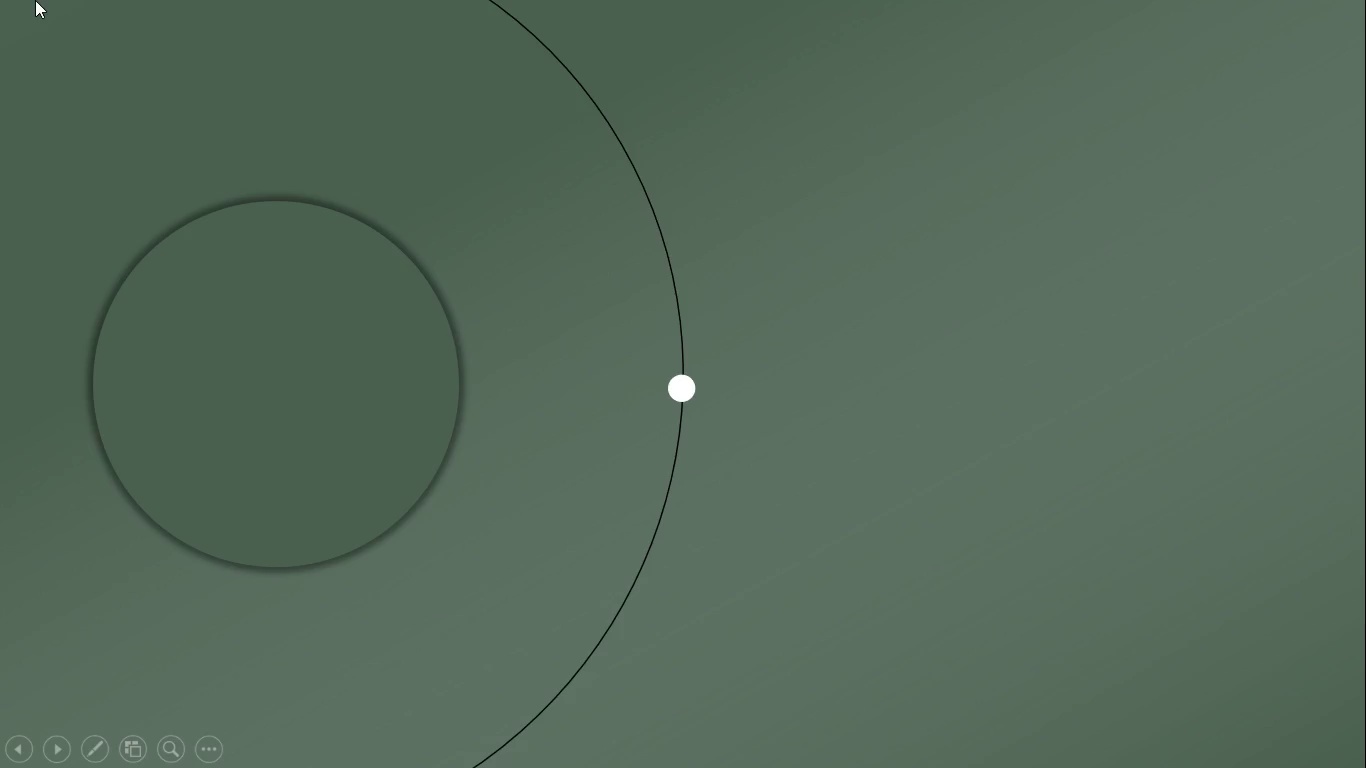 
key(Escape)